 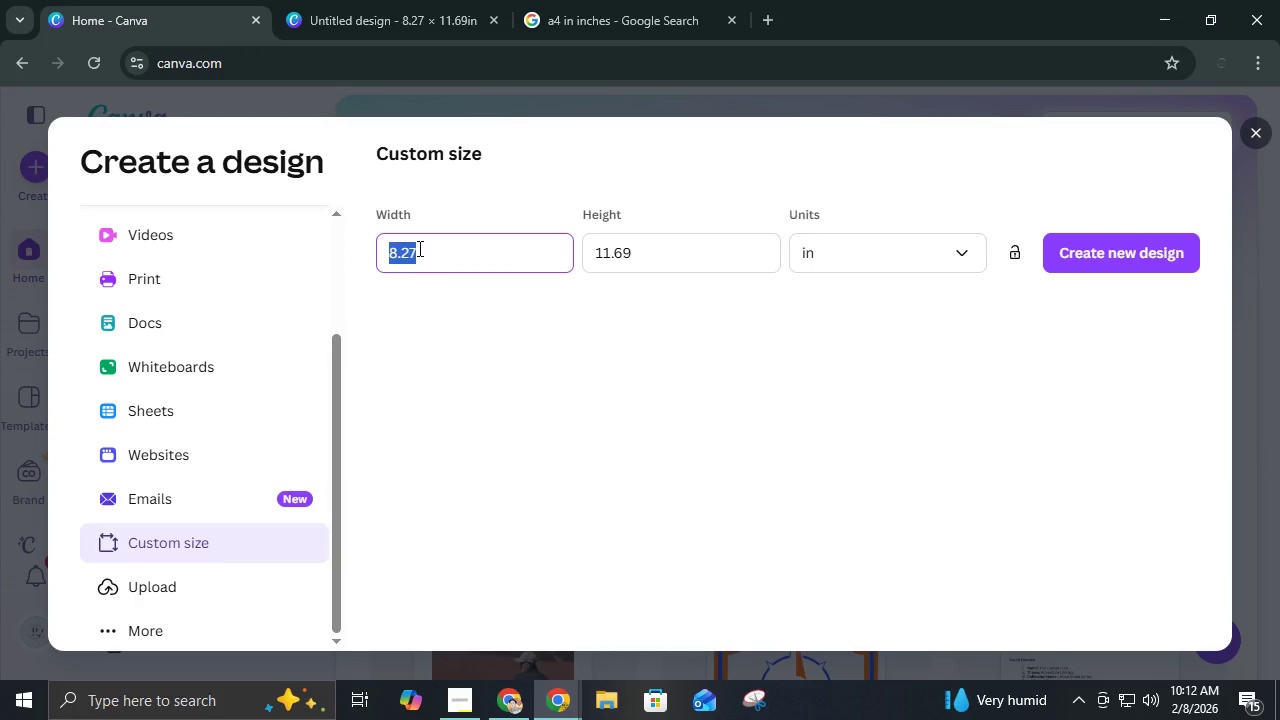 
key(Numpad8)
 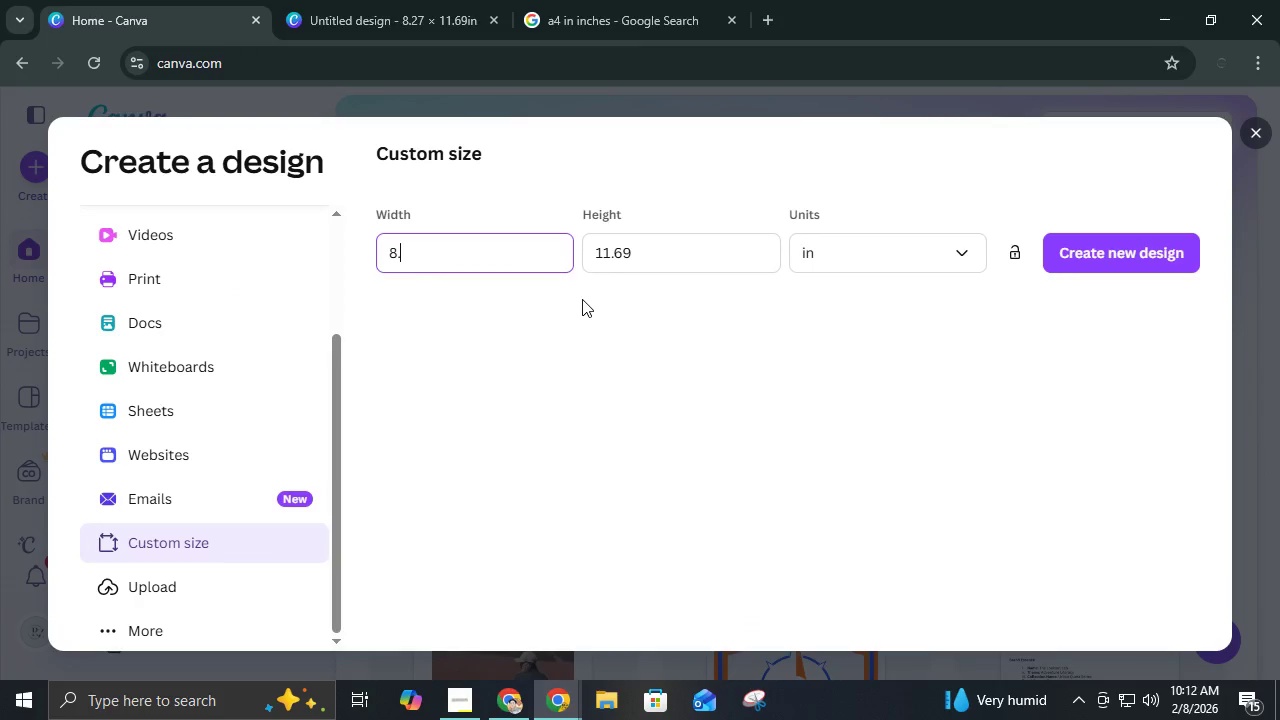 
key(NumpadDecimal)
 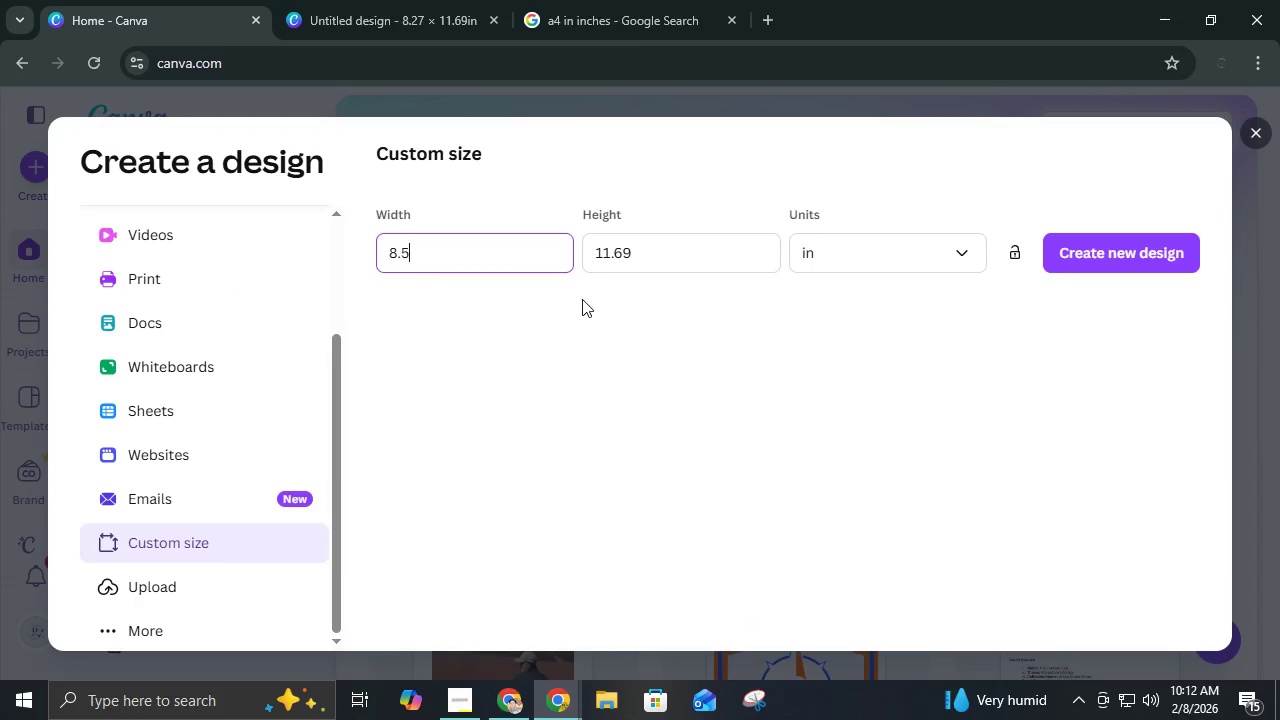 
key(Numpad5)
 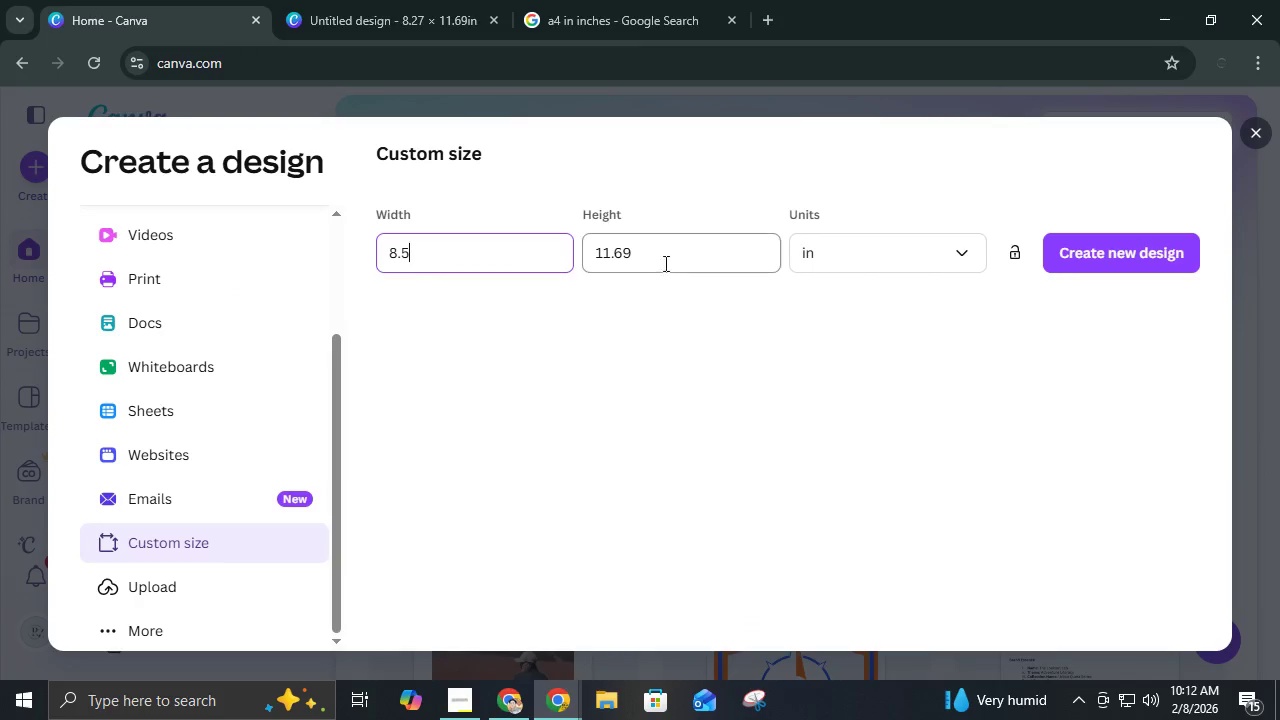 
left_click([665, 259])
 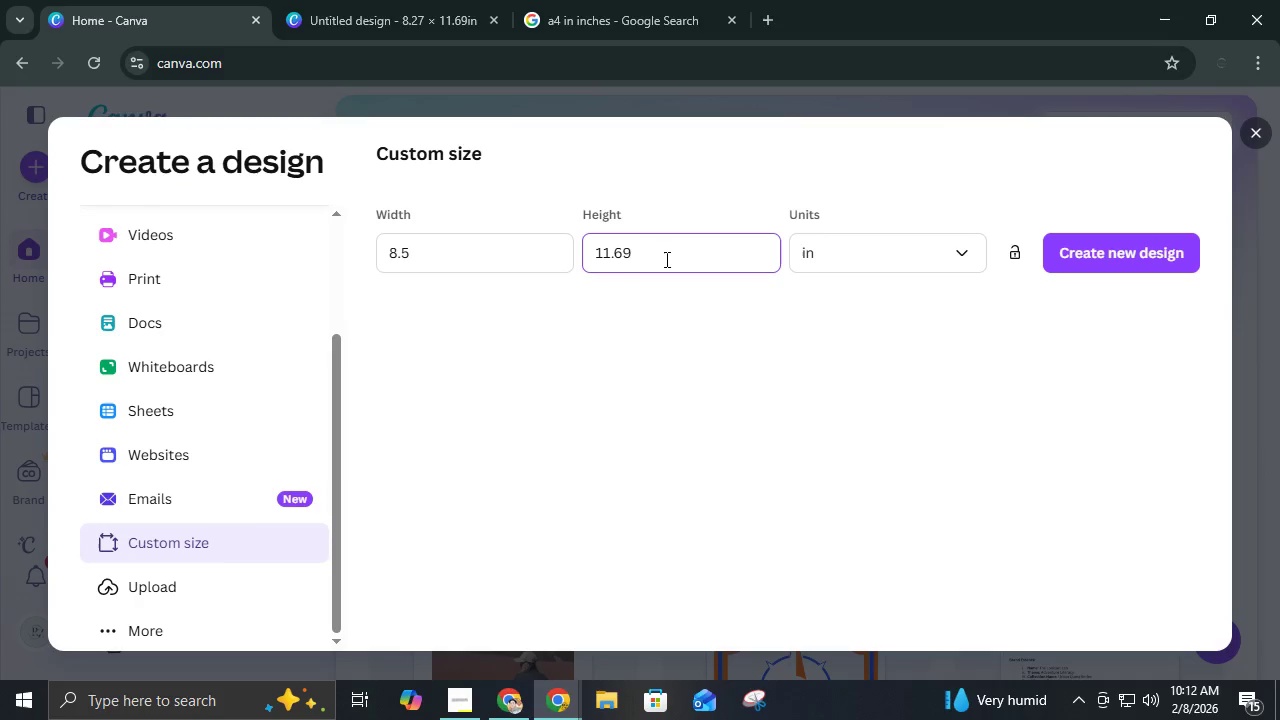 
key(Backspace)
 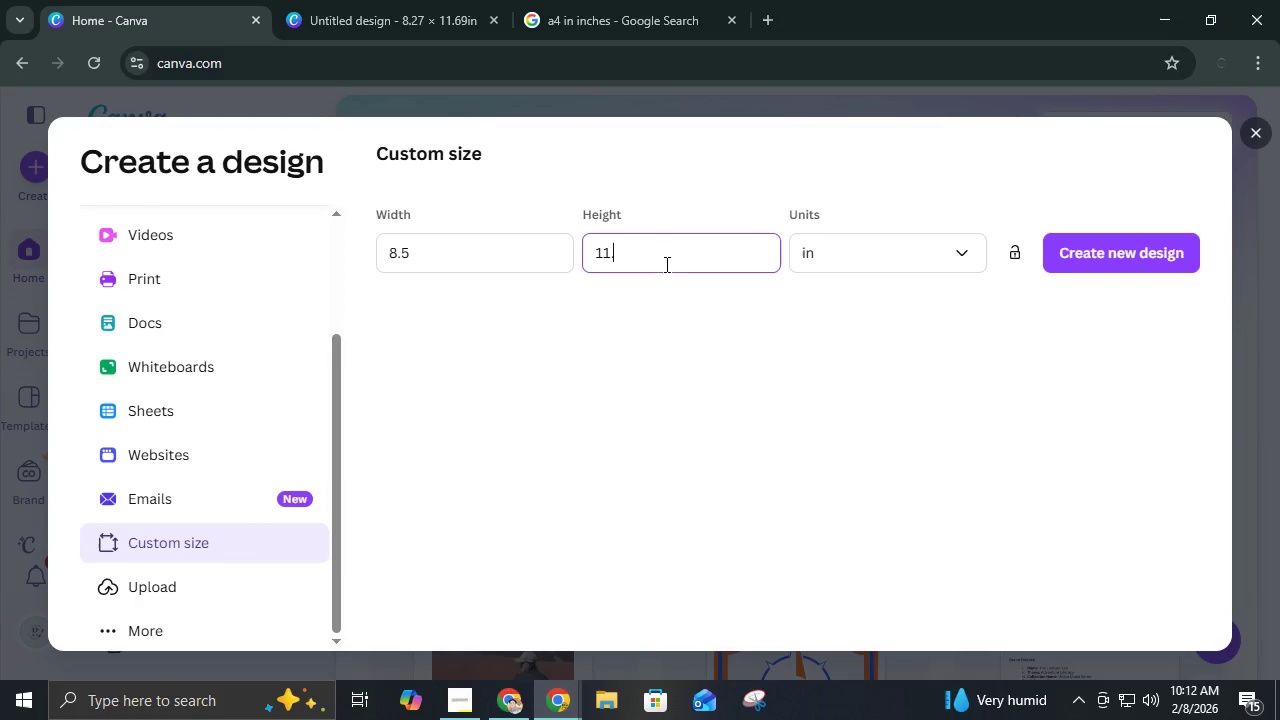 
key(Backspace)
 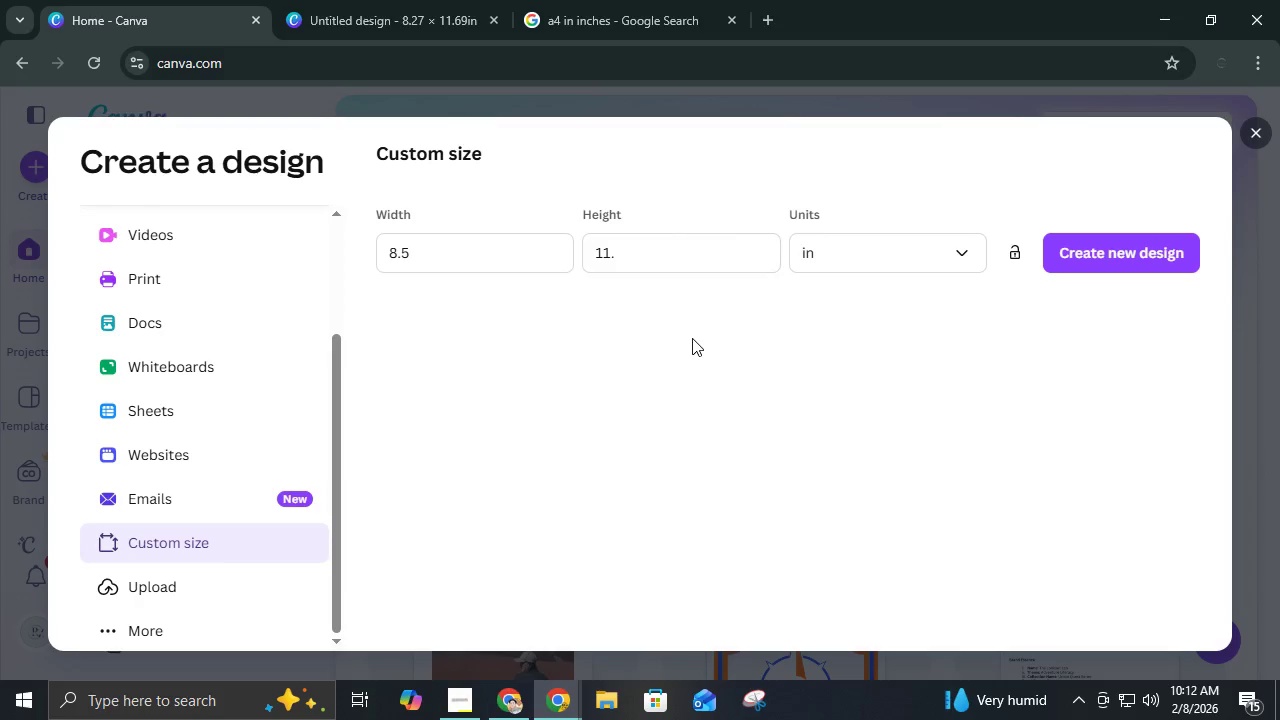 
left_click([692, 338])
 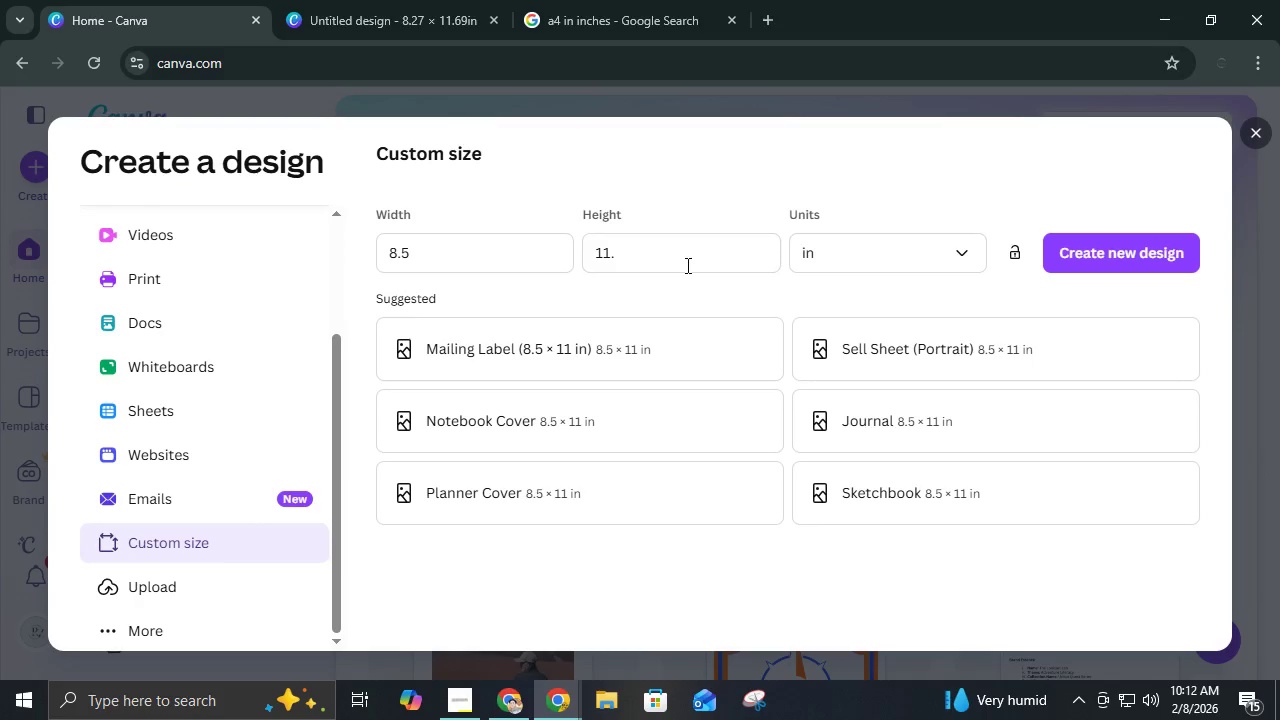 
double_click([683, 255])
 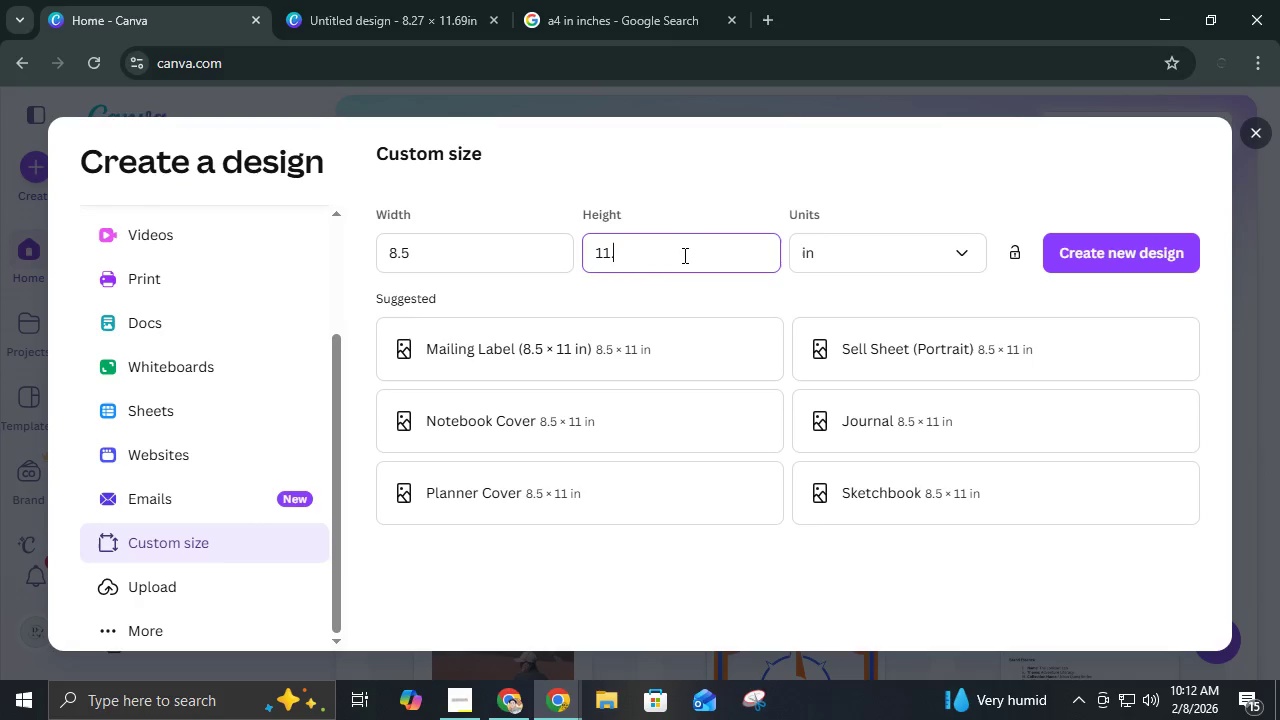 
key(Backspace)
 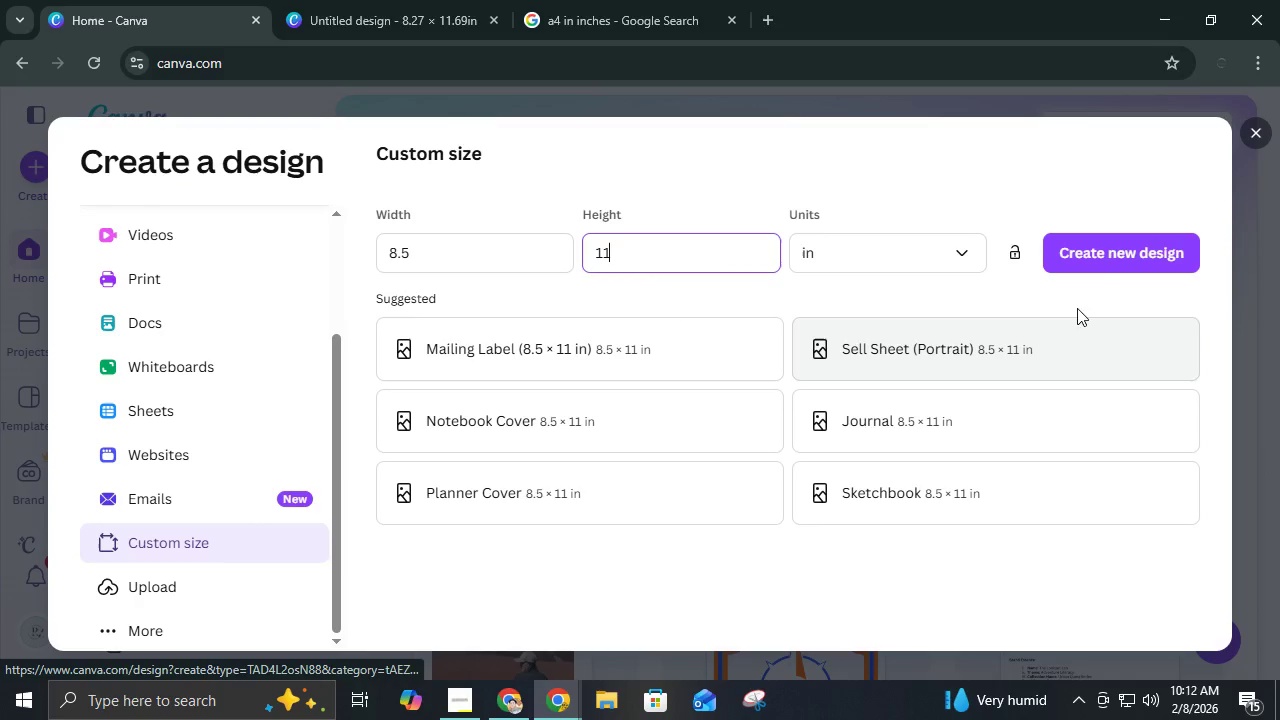 
left_click([1092, 270])
 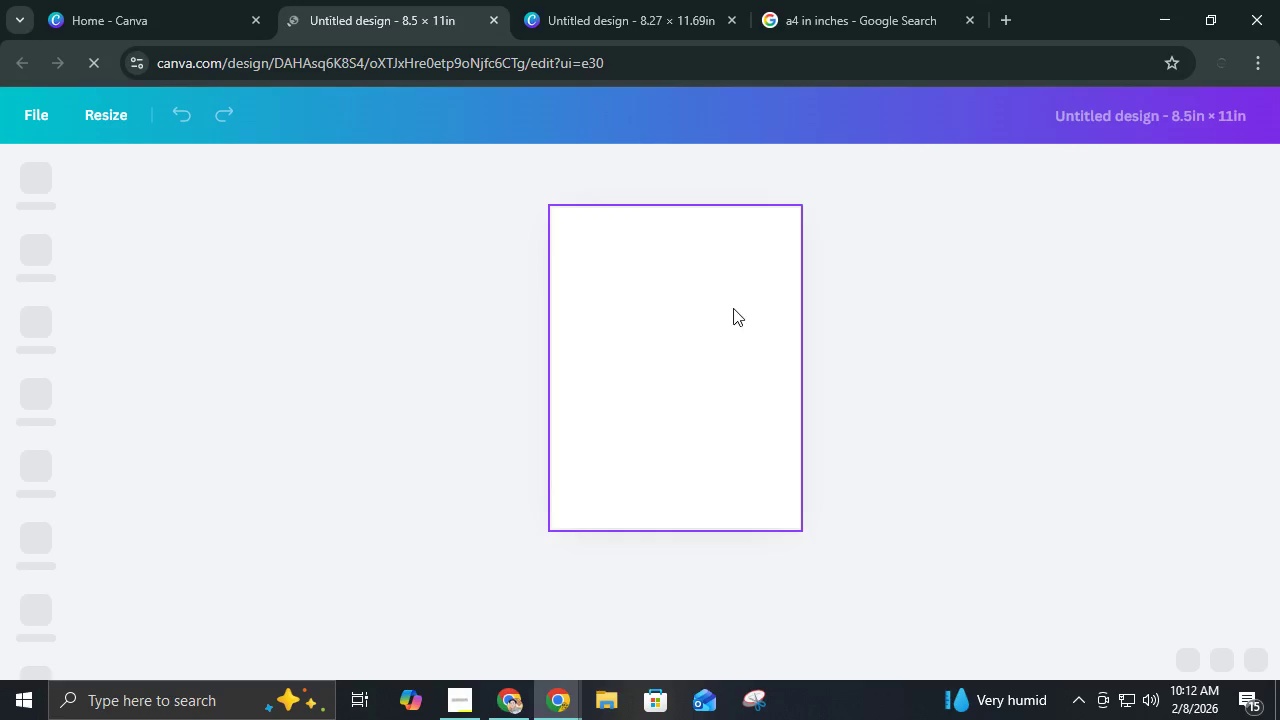 
wait(5.31)
 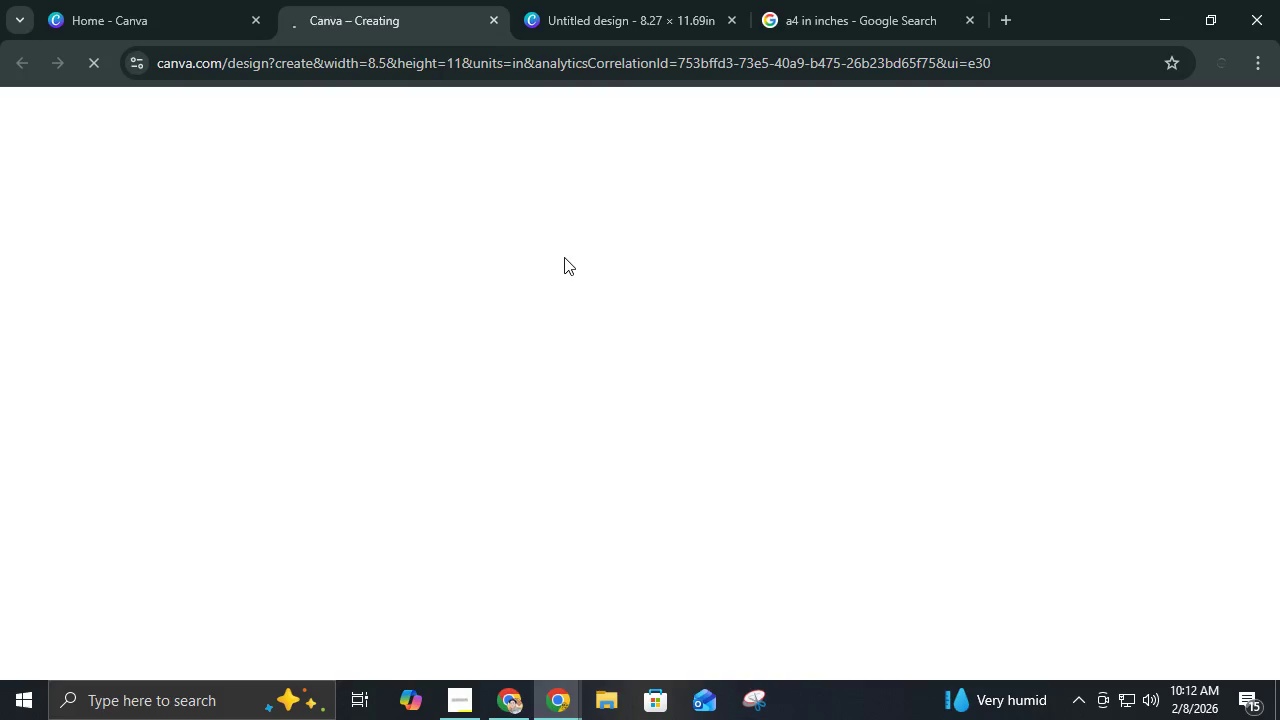 
left_click([652, 24])
 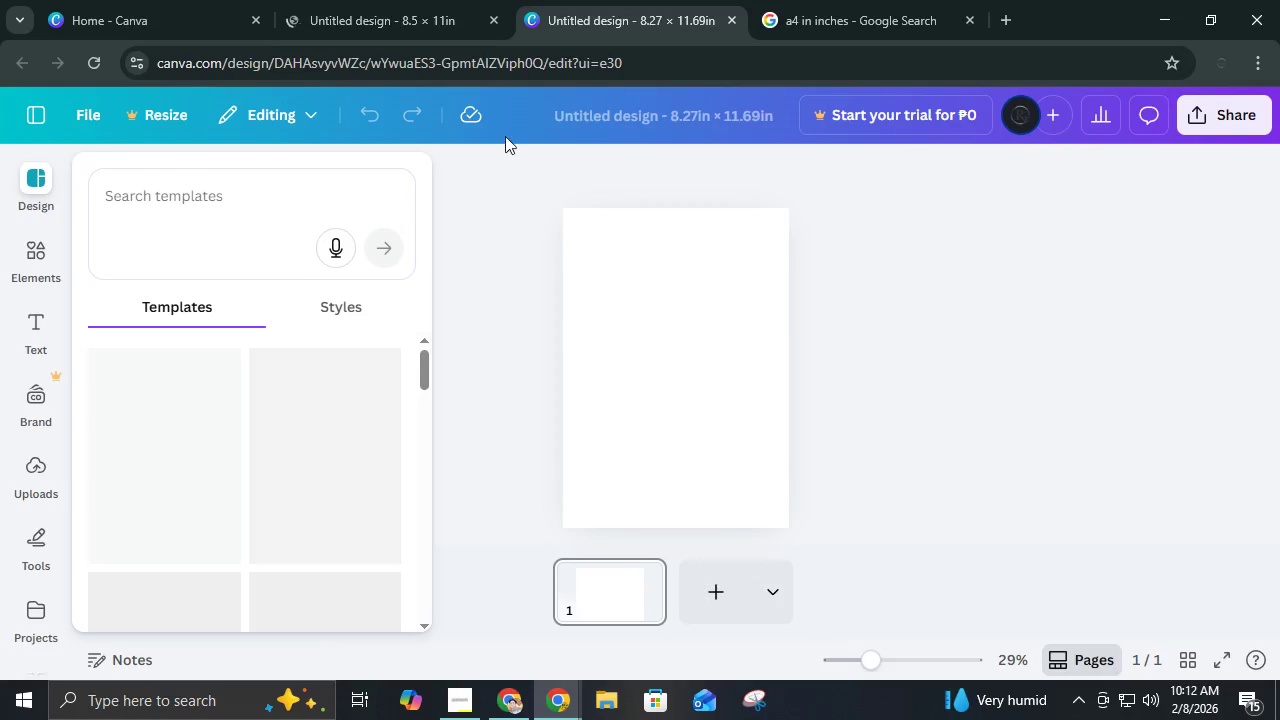 
left_click([382, 22])
 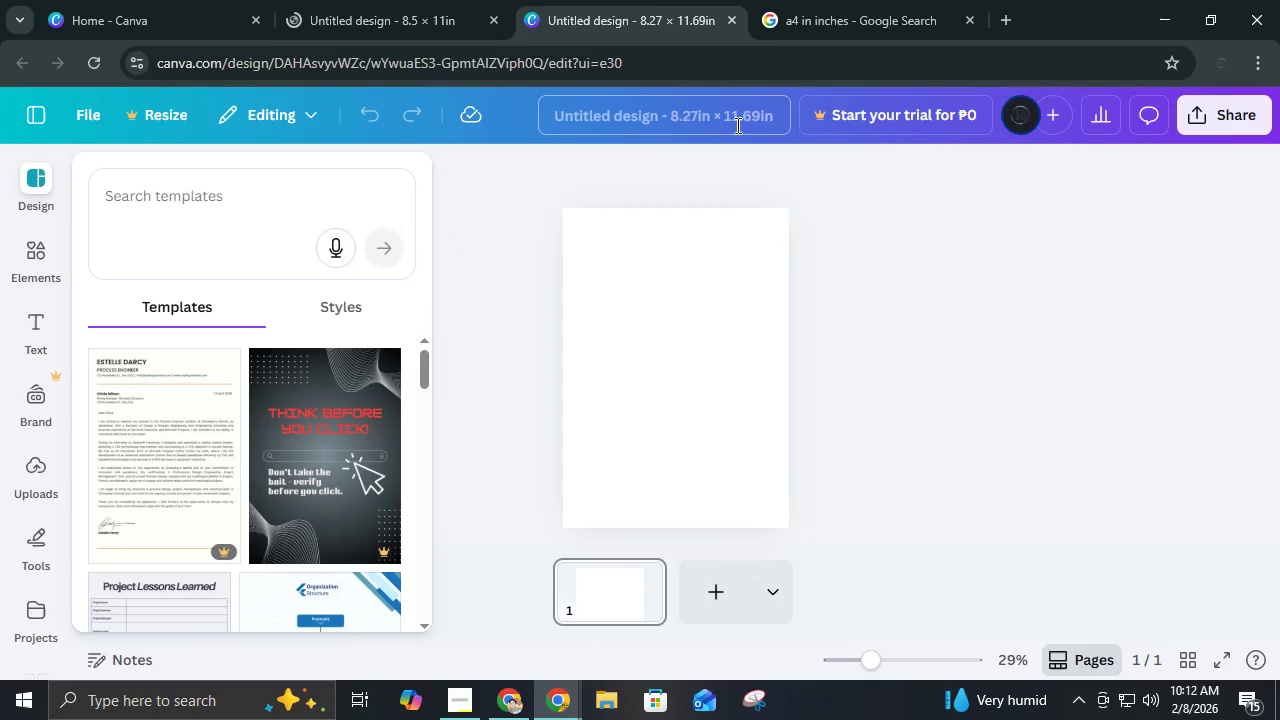 
left_click([711, 124])
 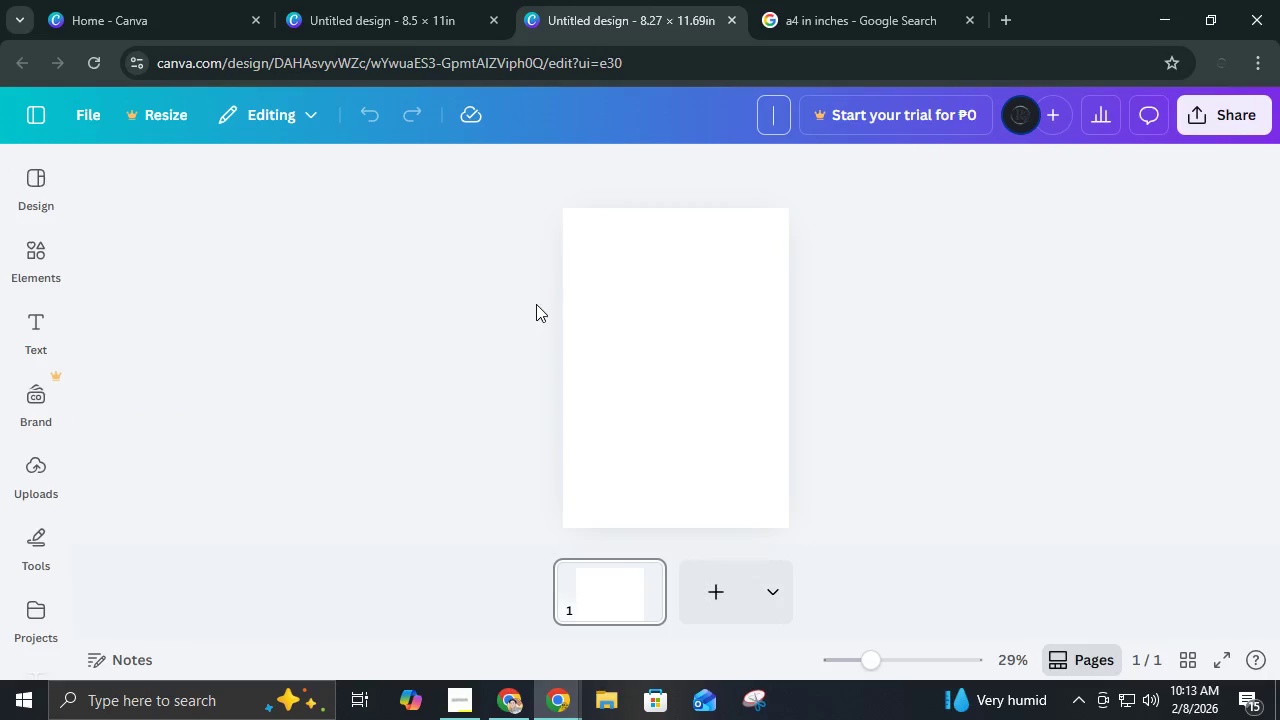 
left_click([470, 693])